 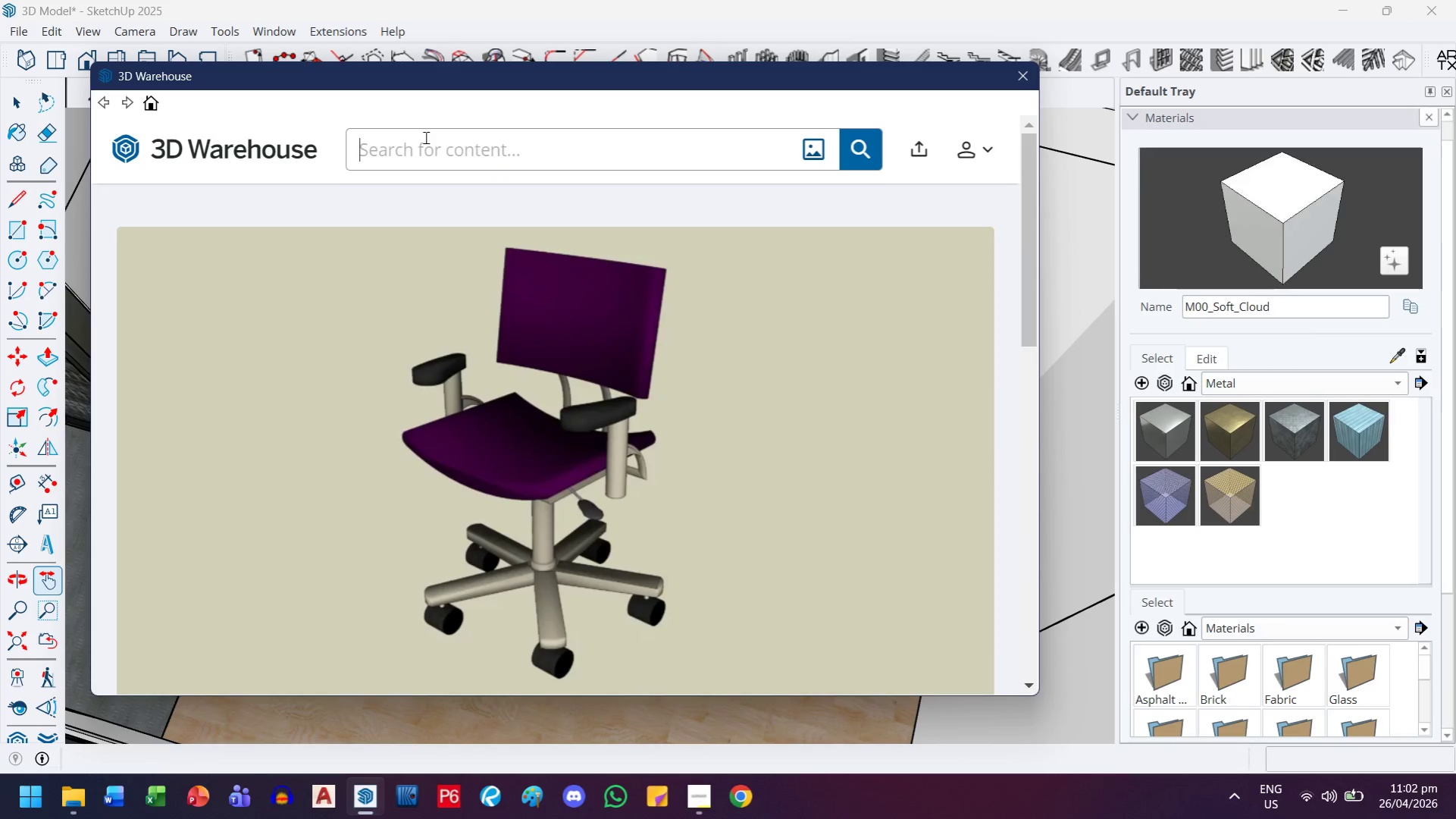 
type(wall mounted monitor arrays)
 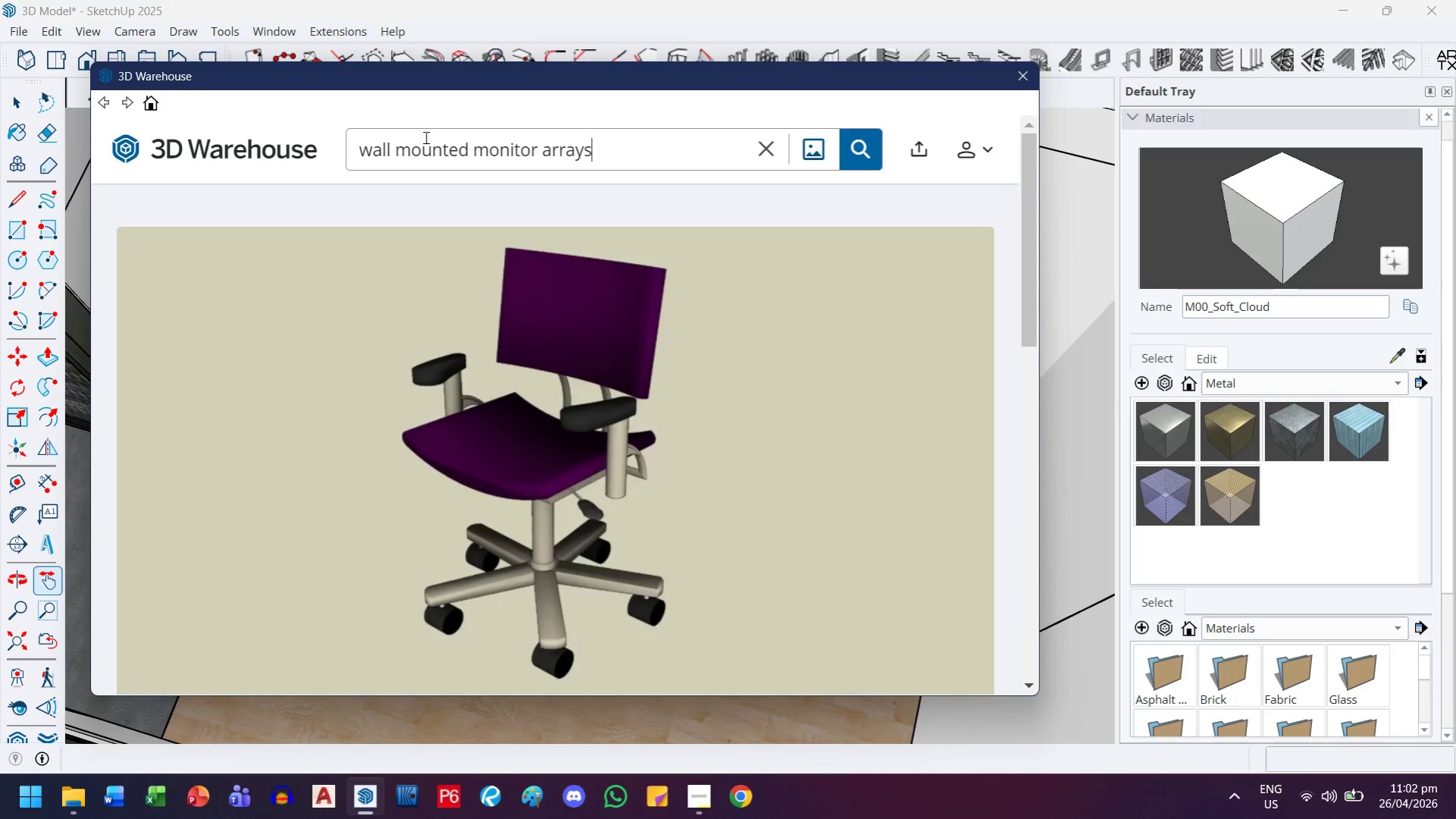 
key(Enter)
 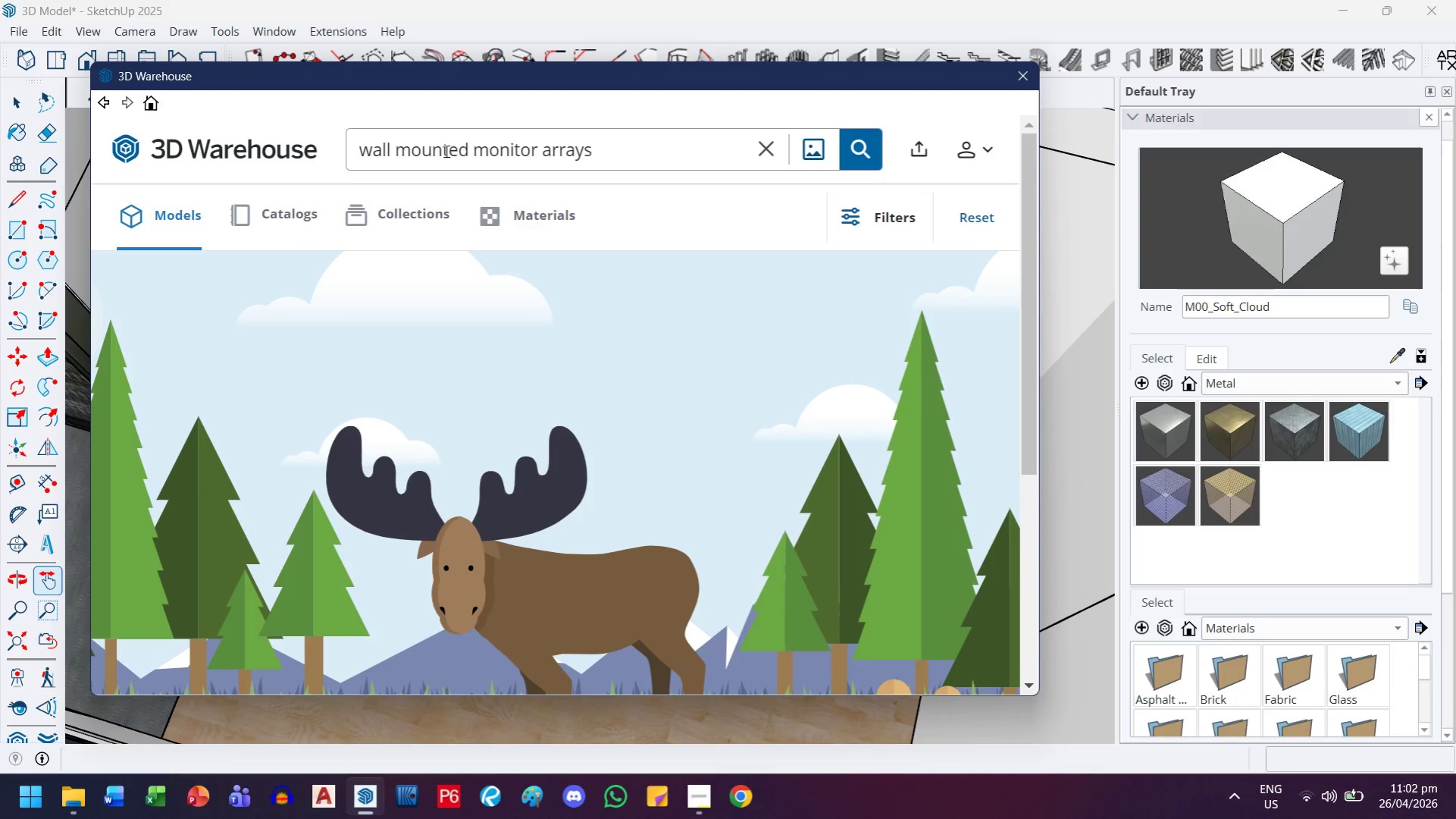 
double_click([559, 149])
 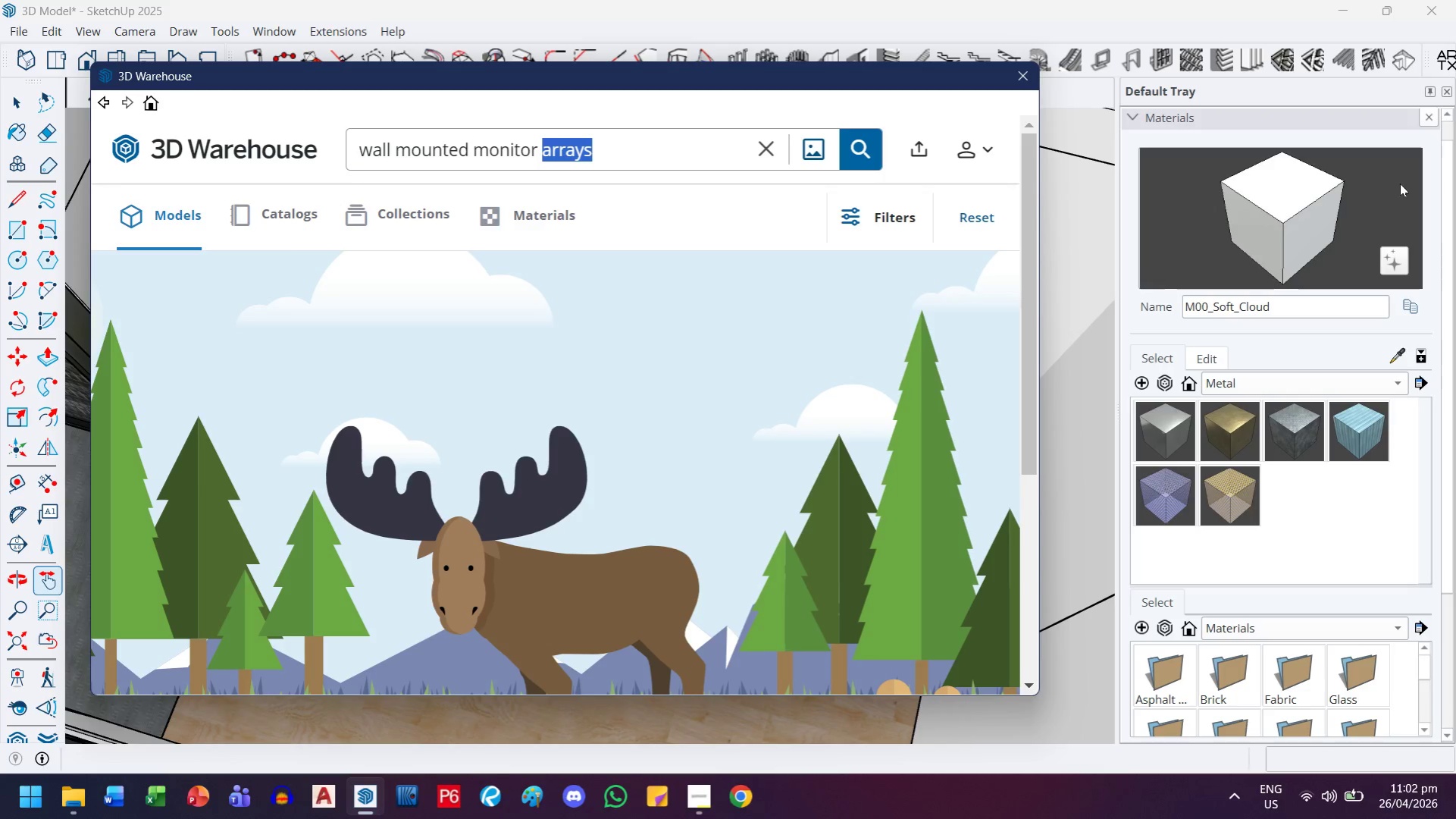 
key(Backspace)
 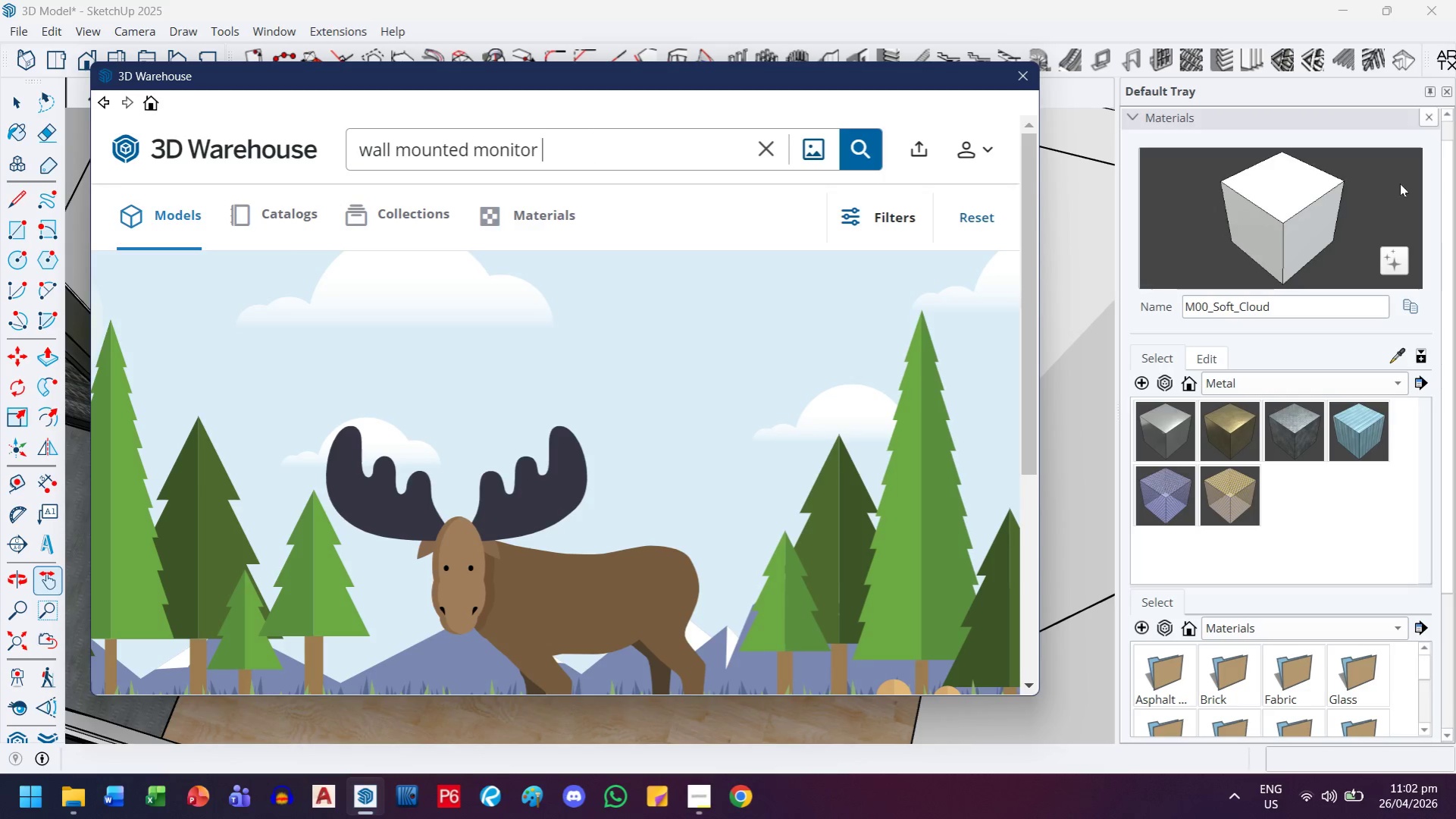 
key(Backspace)
 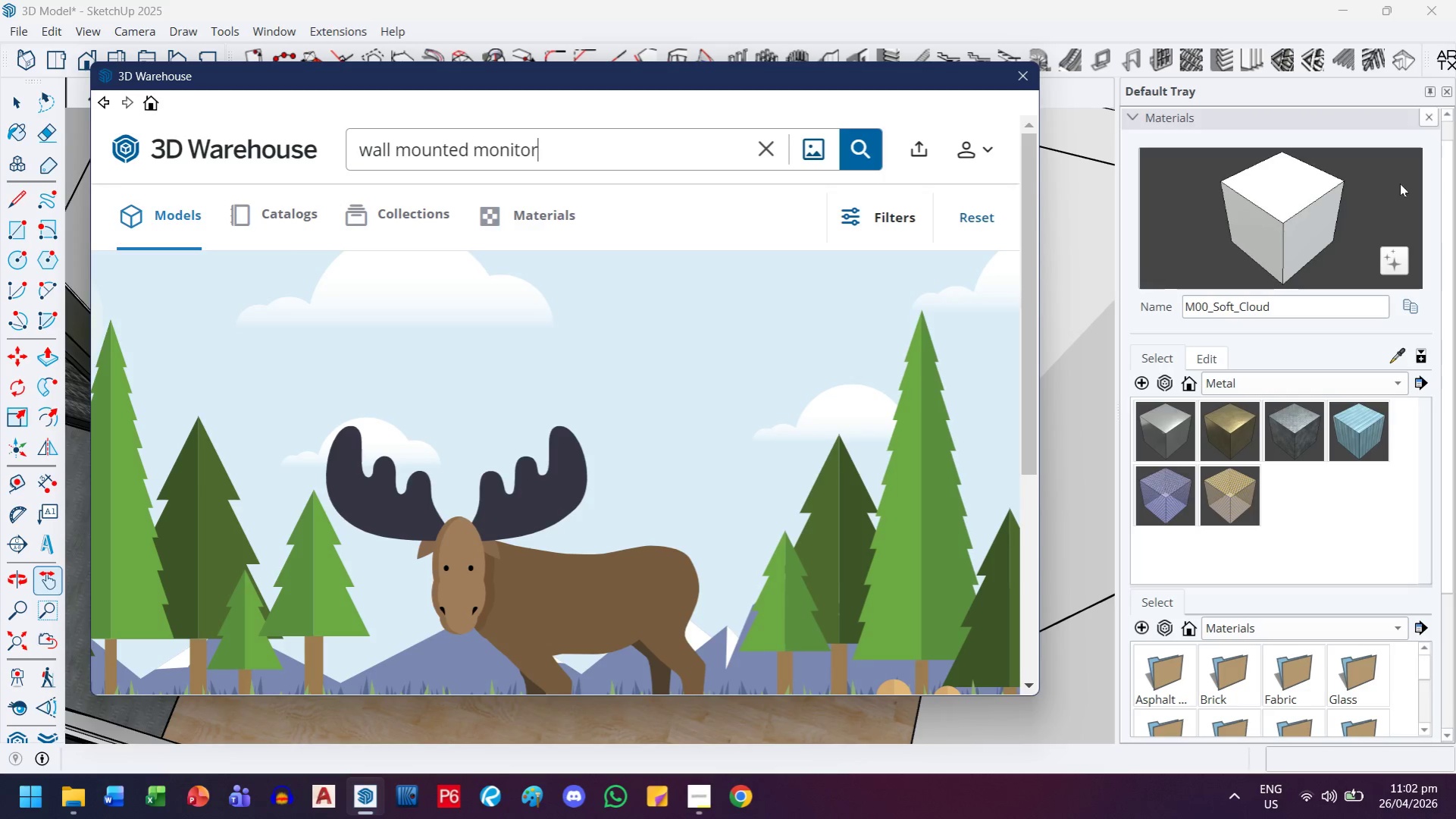 
key(Enter)
 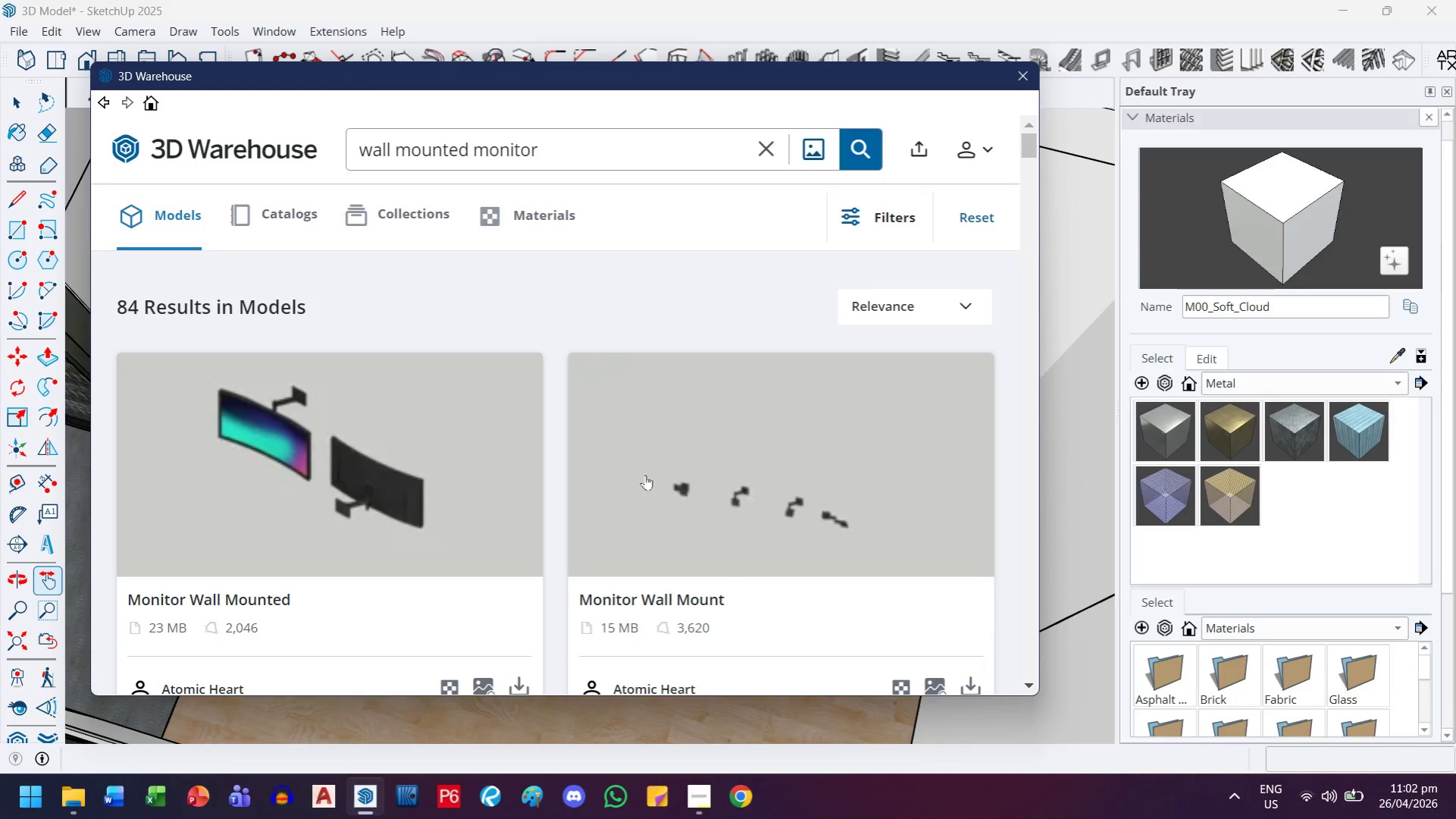 
scroll: coordinate [645, 475], scroll_direction: down, amount: 7.0
 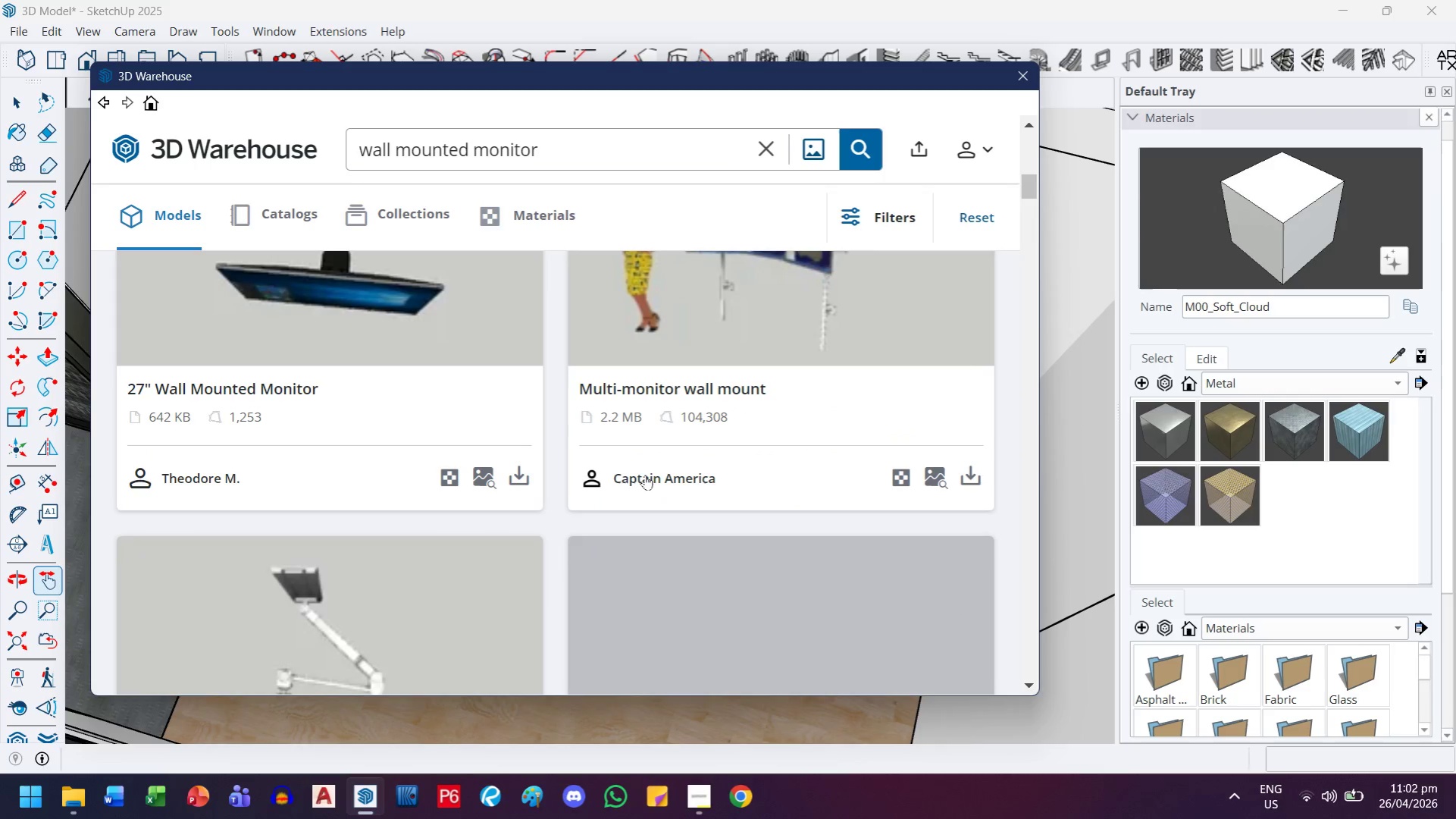 
scroll: coordinate [645, 475], scroll_direction: up, amount: 2.0
 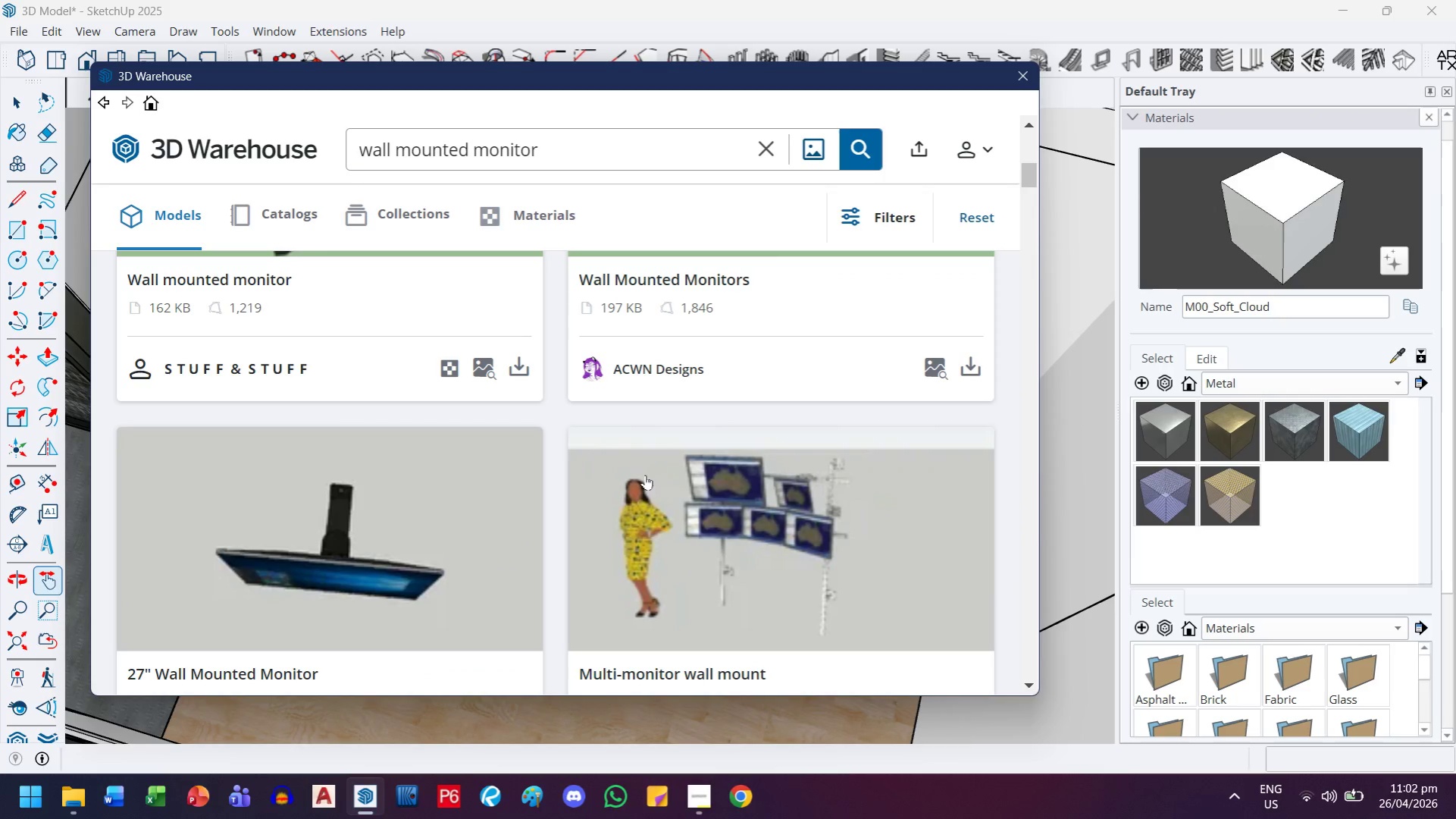 
scroll: coordinate [645, 475], scroll_direction: down, amount: 3.0
 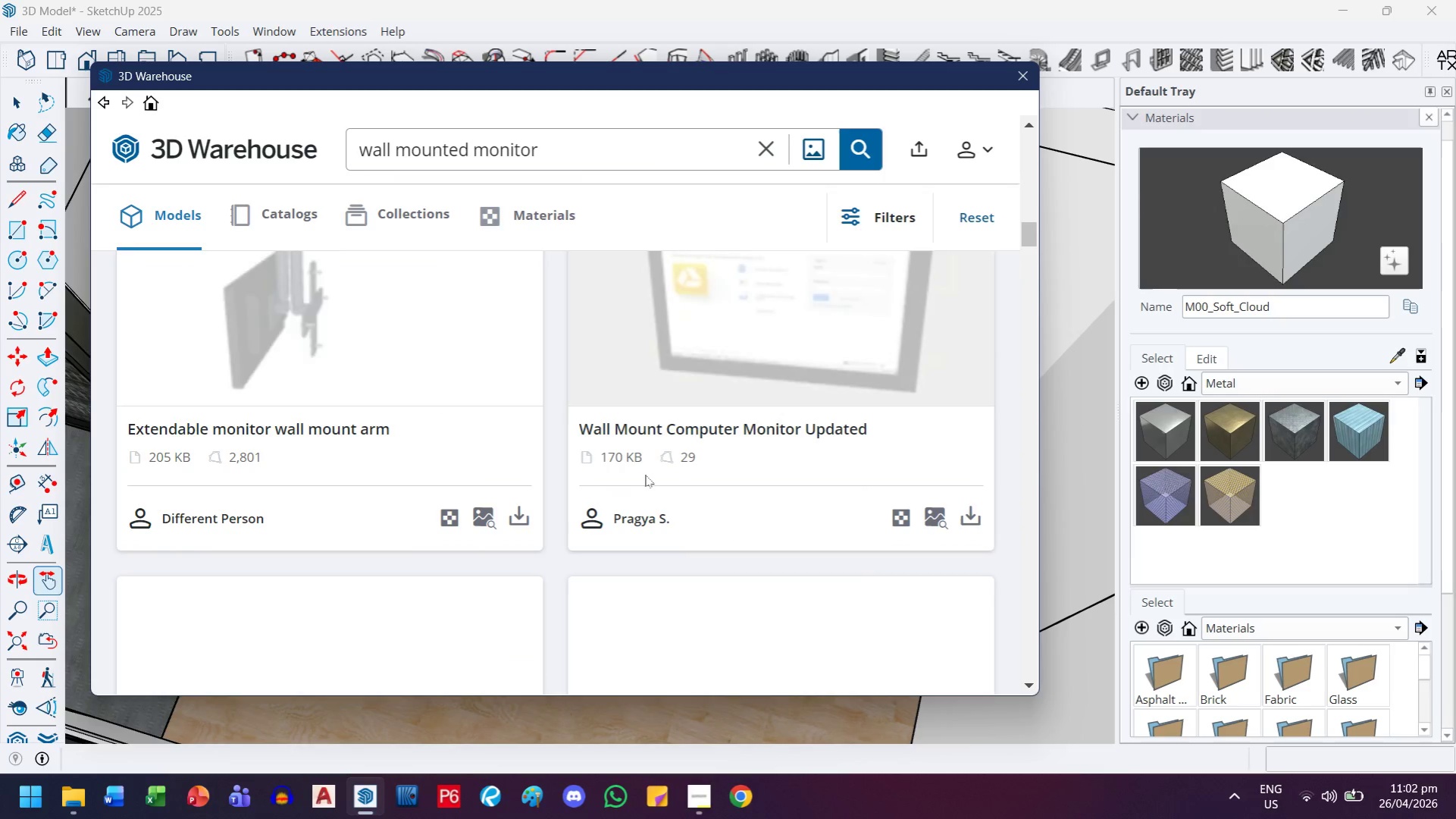 
scroll: coordinate [645, 475], scroll_direction: up, amount: 9.0
 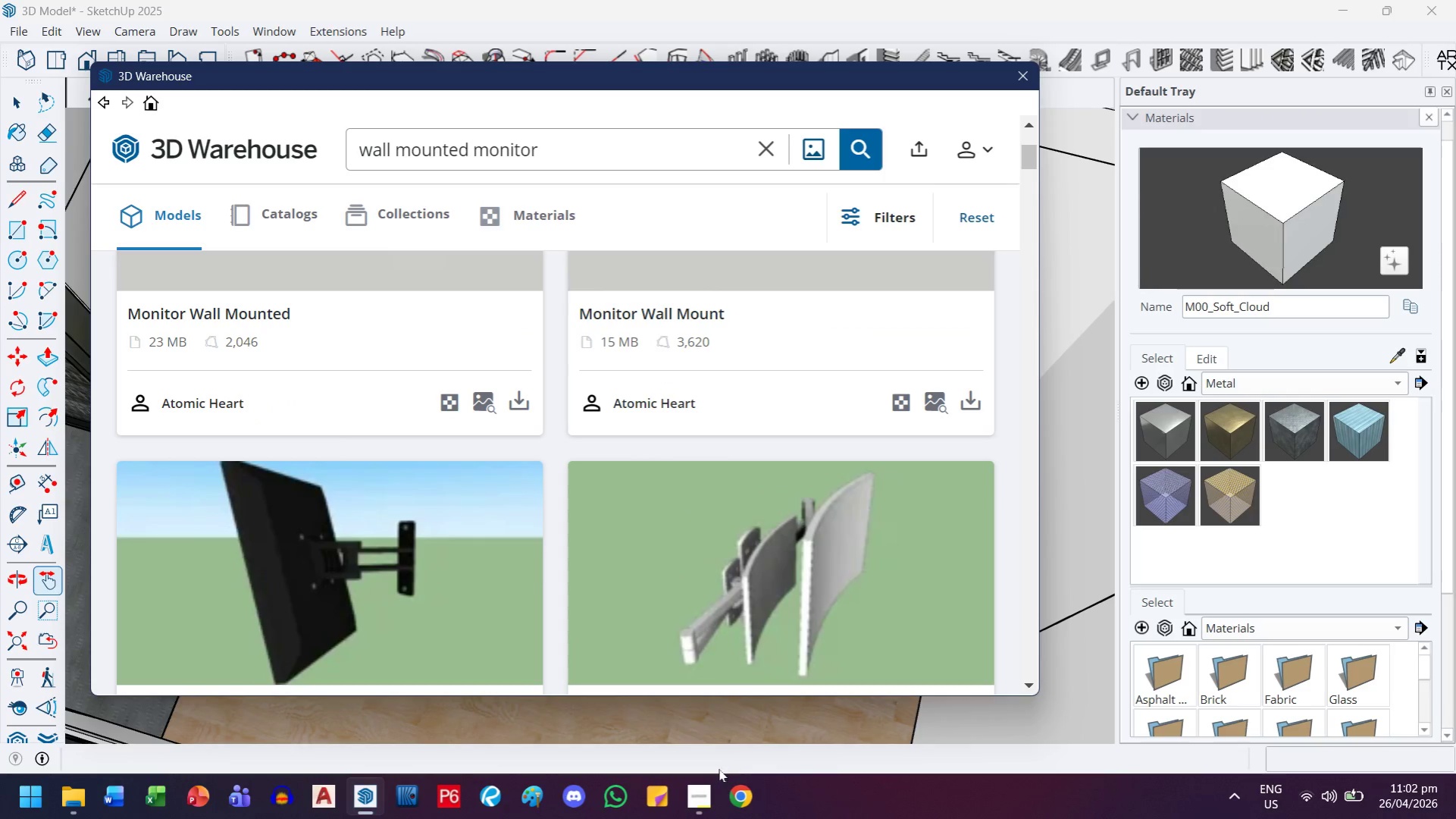 
left_click([719, 810])